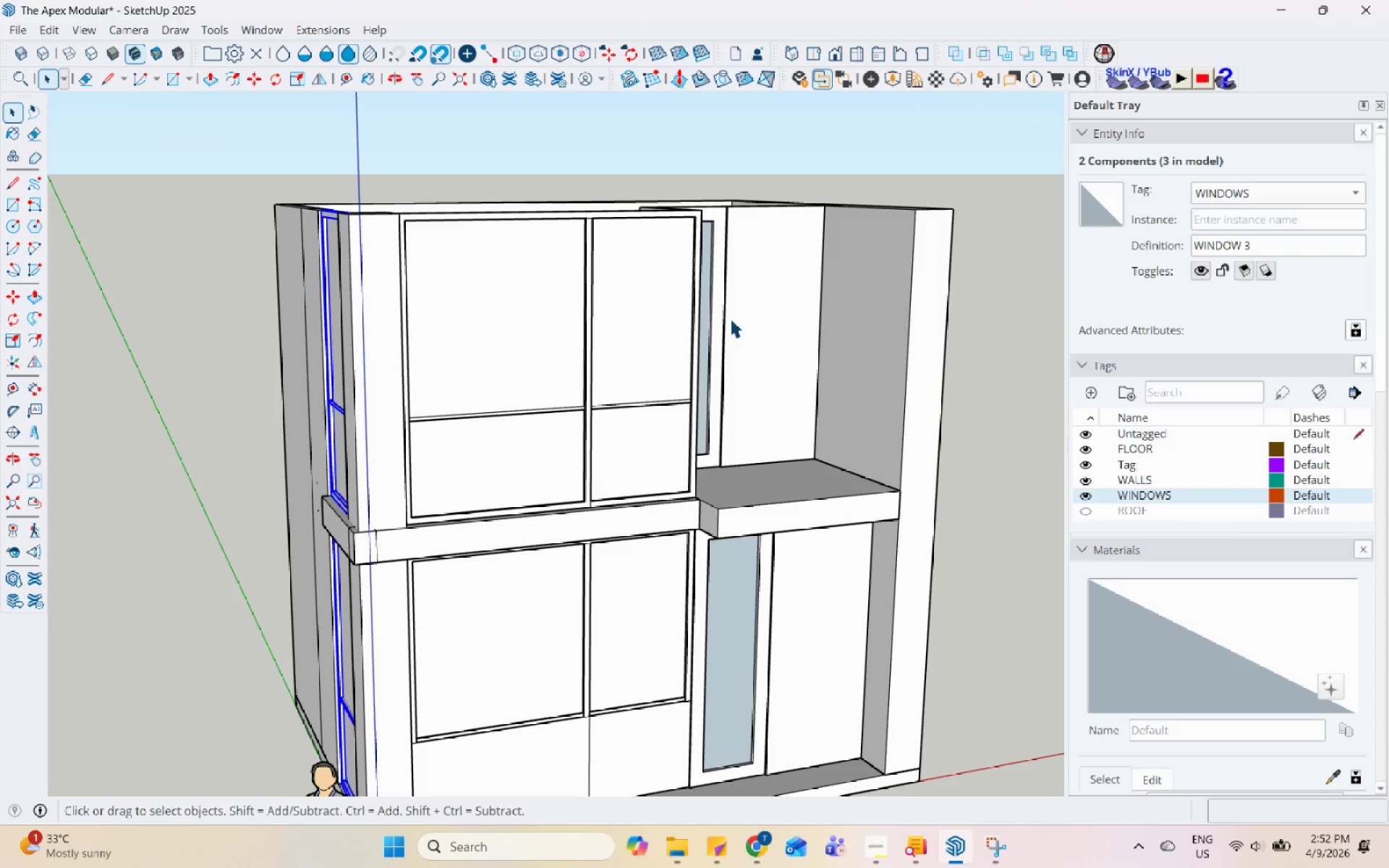 
left_click([714, 320])
 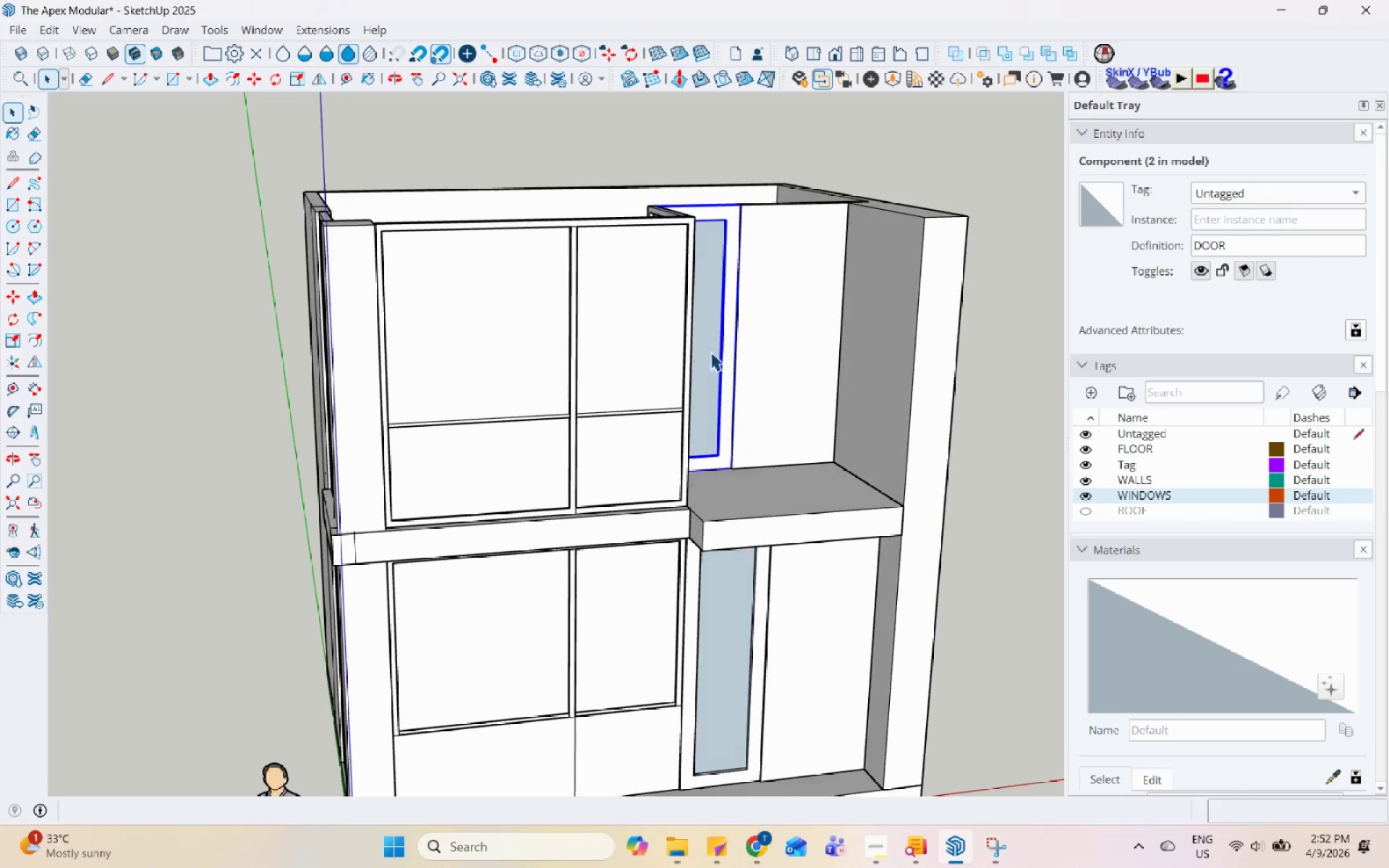 
left_click([833, 328])
 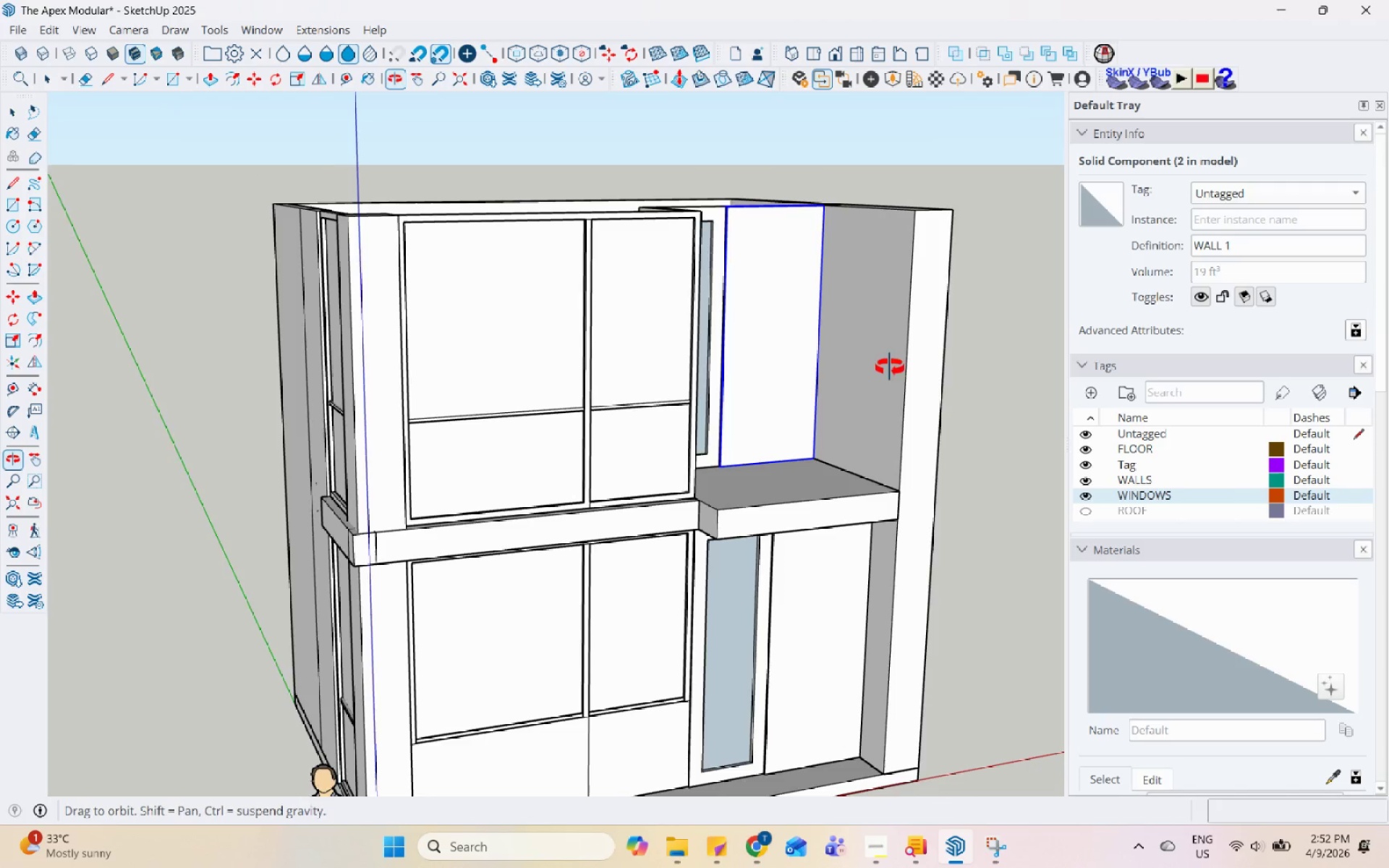 
left_click([1001, 337])
 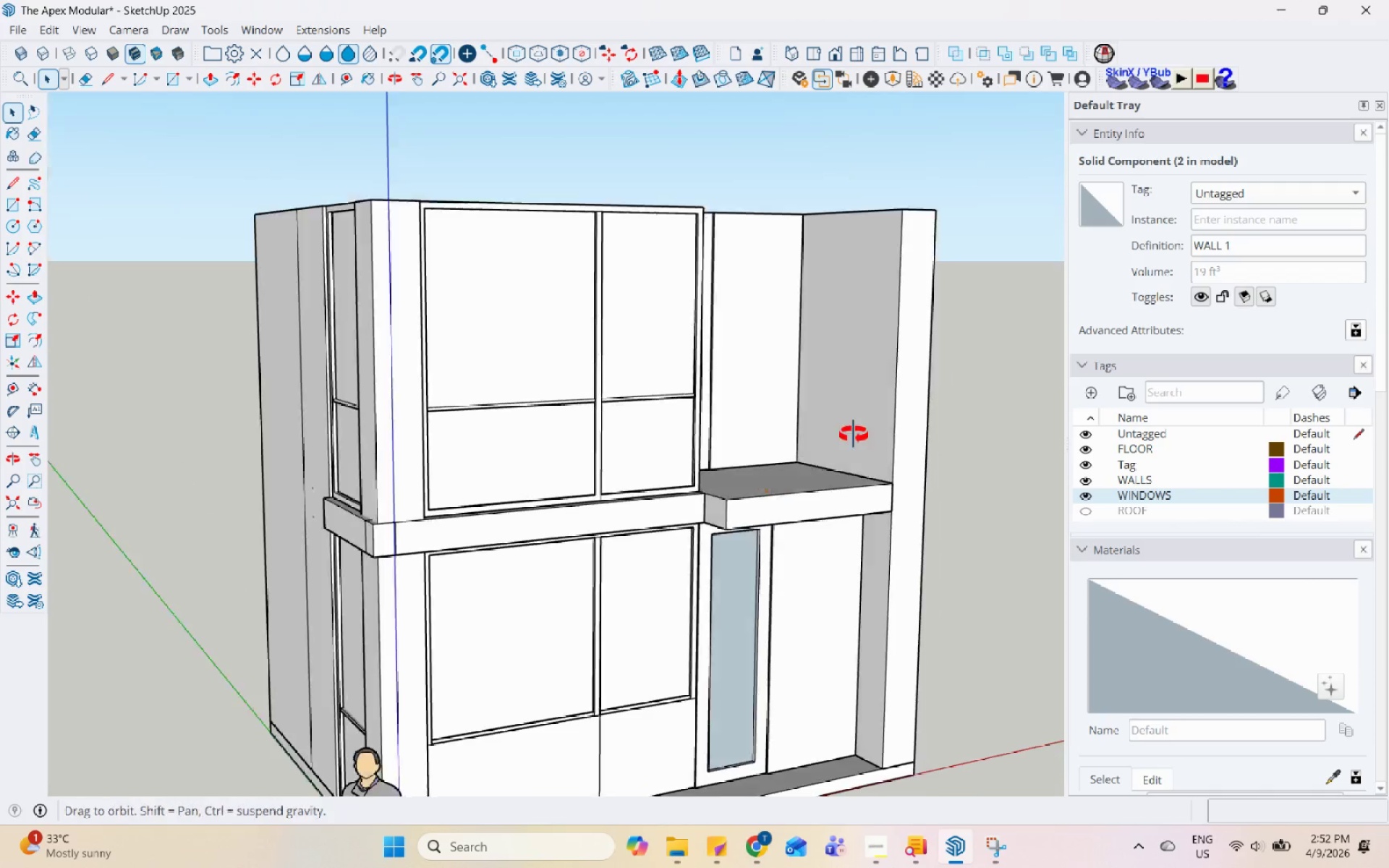 
triple_click([669, 405])
 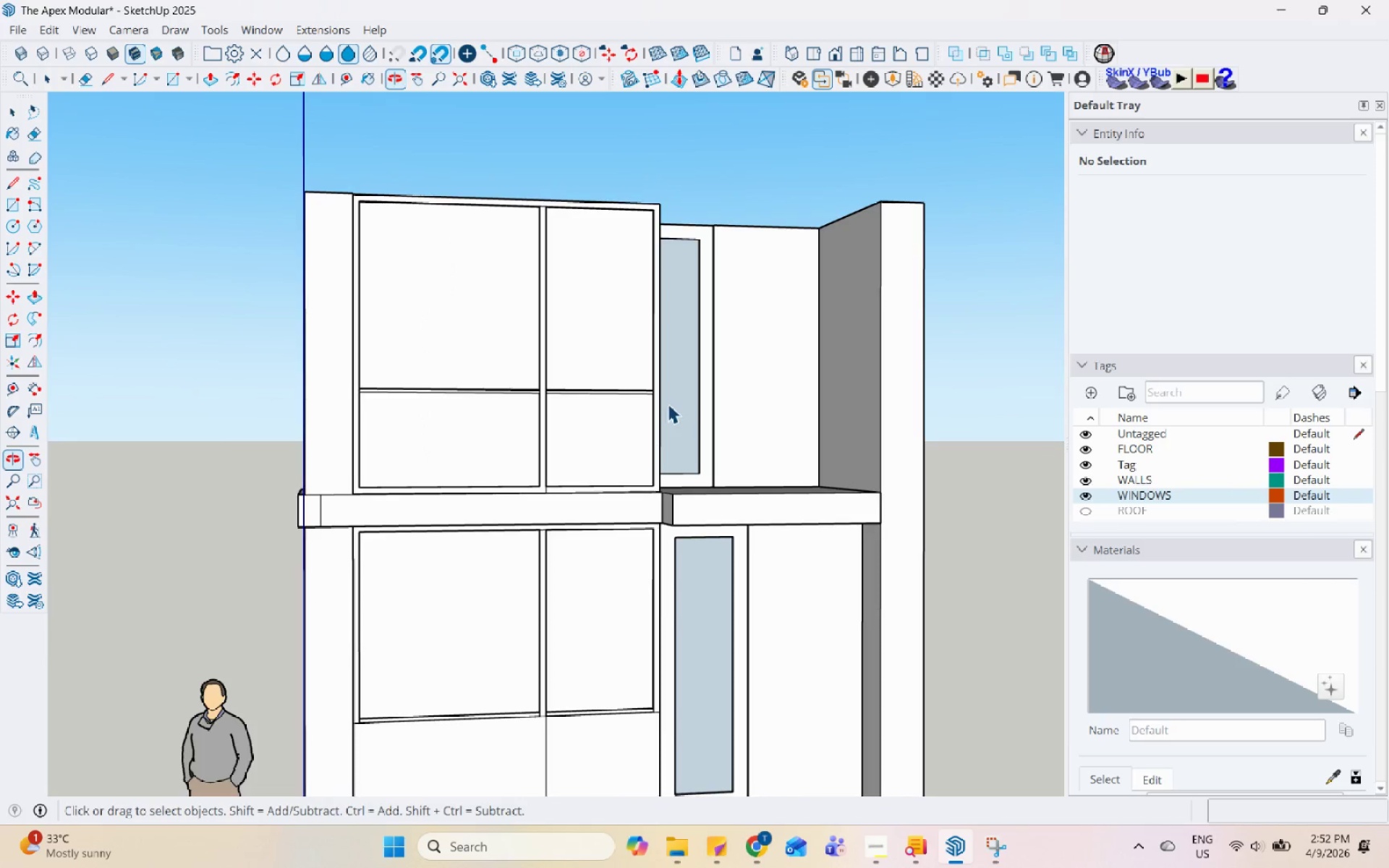 
scroll: coordinate [681, 393], scroll_direction: down, amount: 3.0
 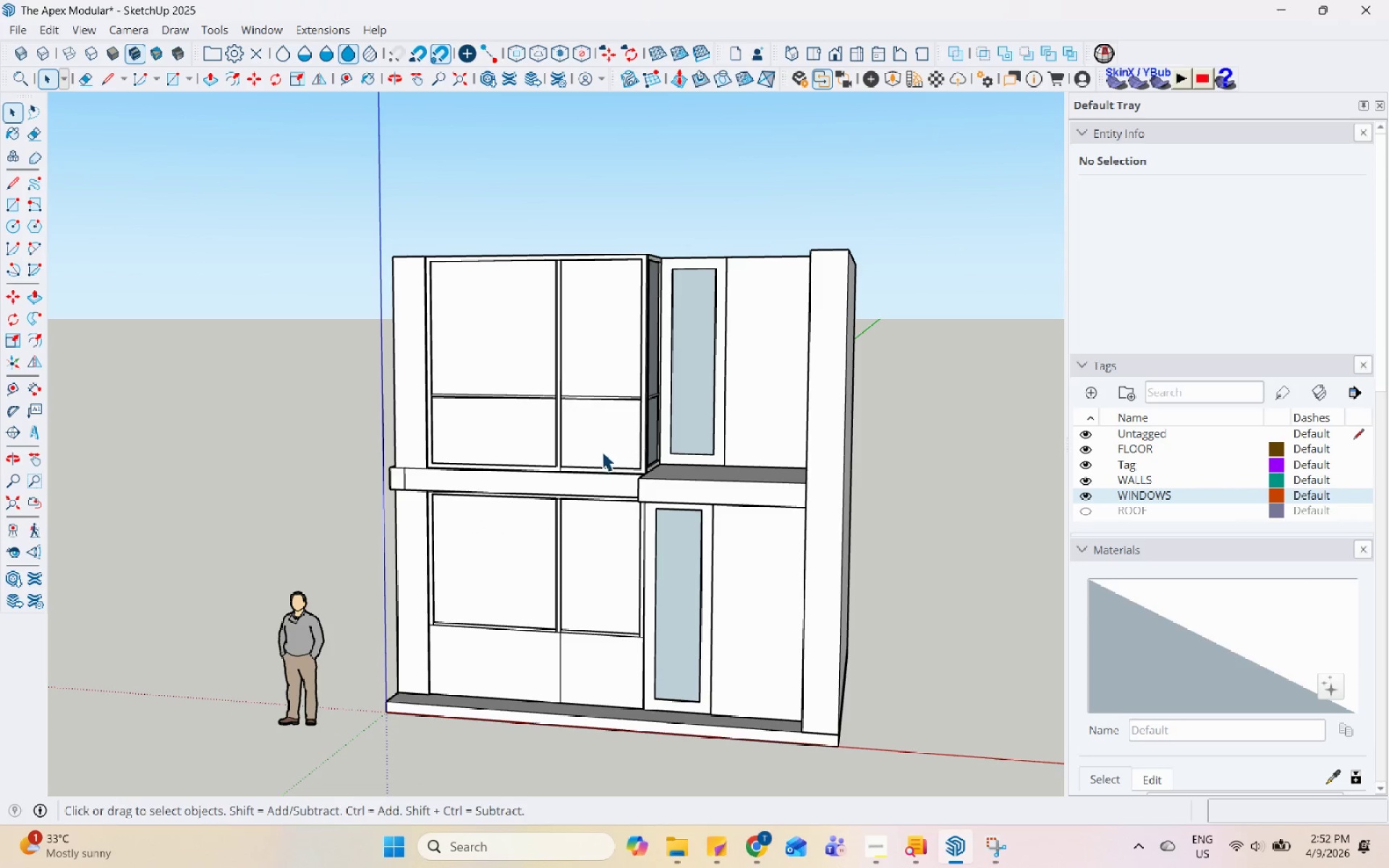 
scroll: coordinate [622, 463], scroll_direction: up, amount: 3.0
 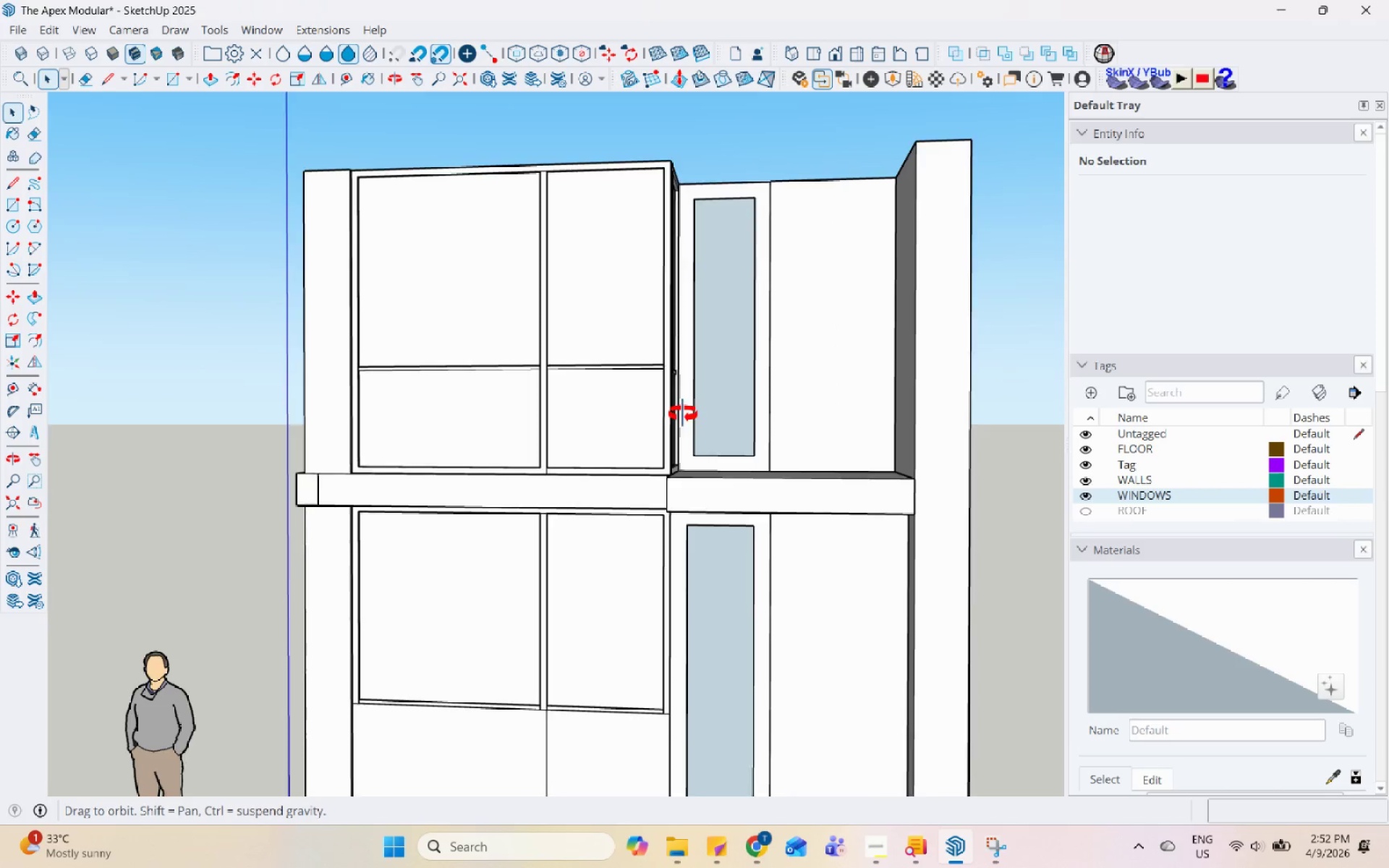 
double_click([692, 402])
 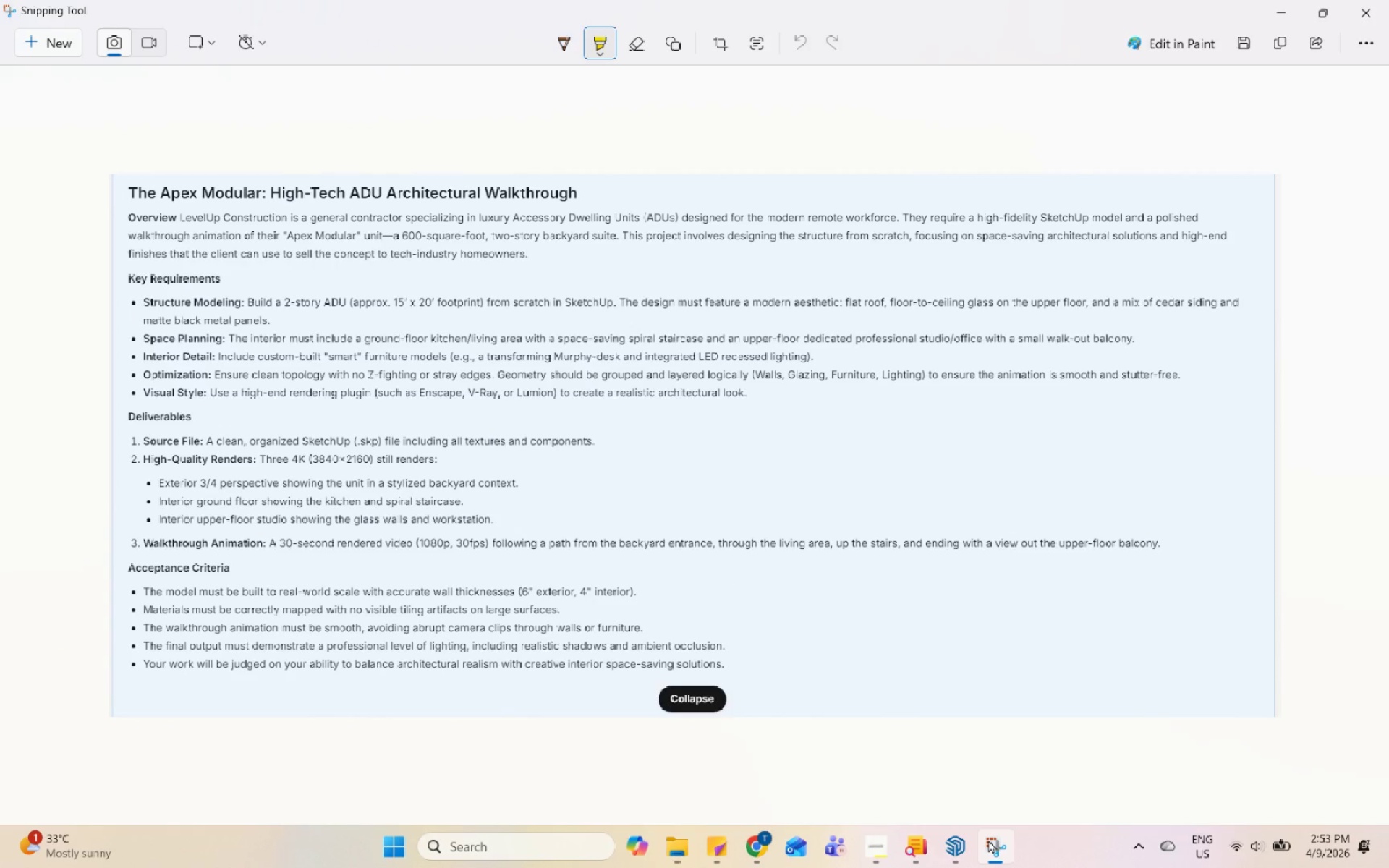 
wait(5.84)
 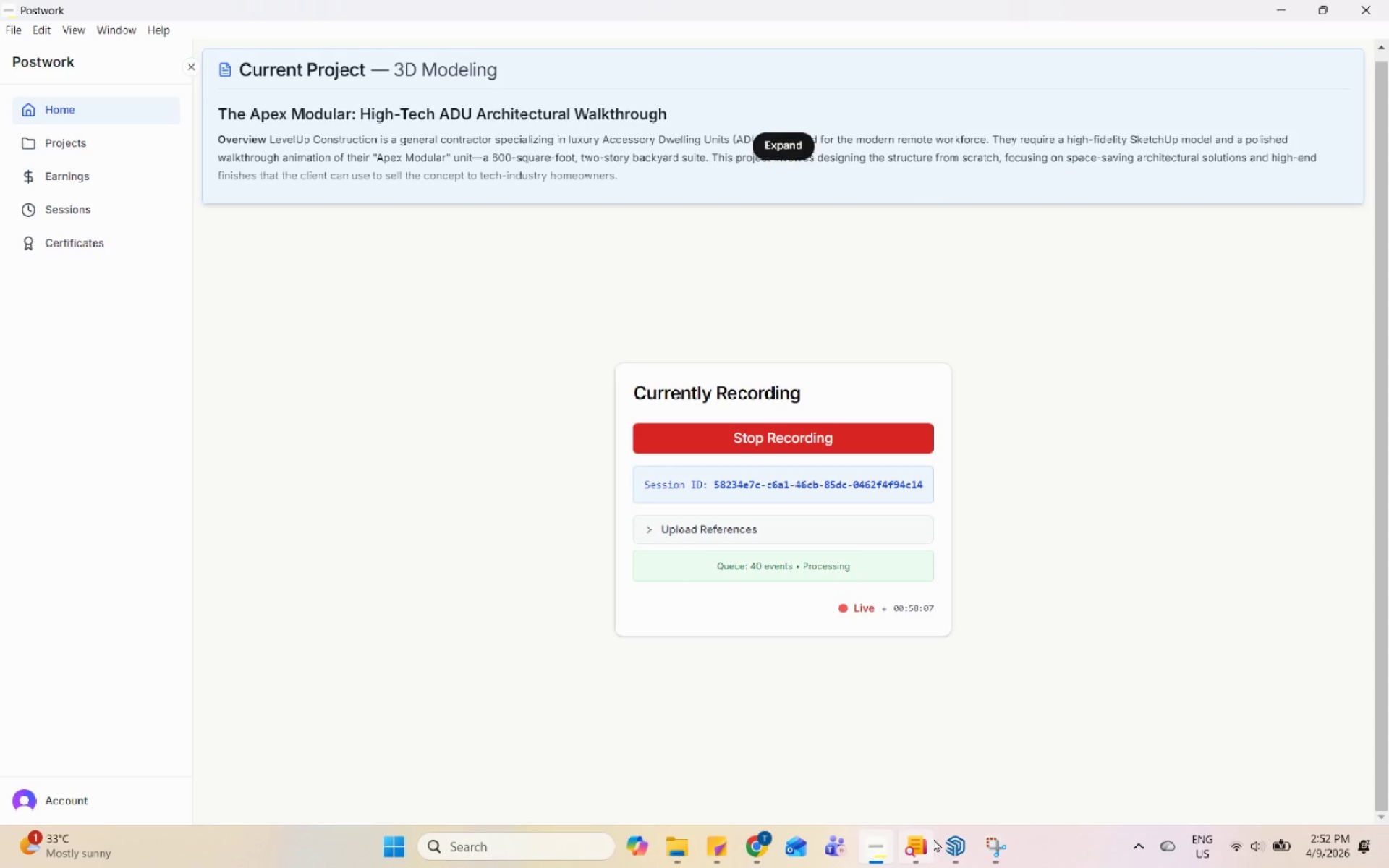 
left_click([985, 840])